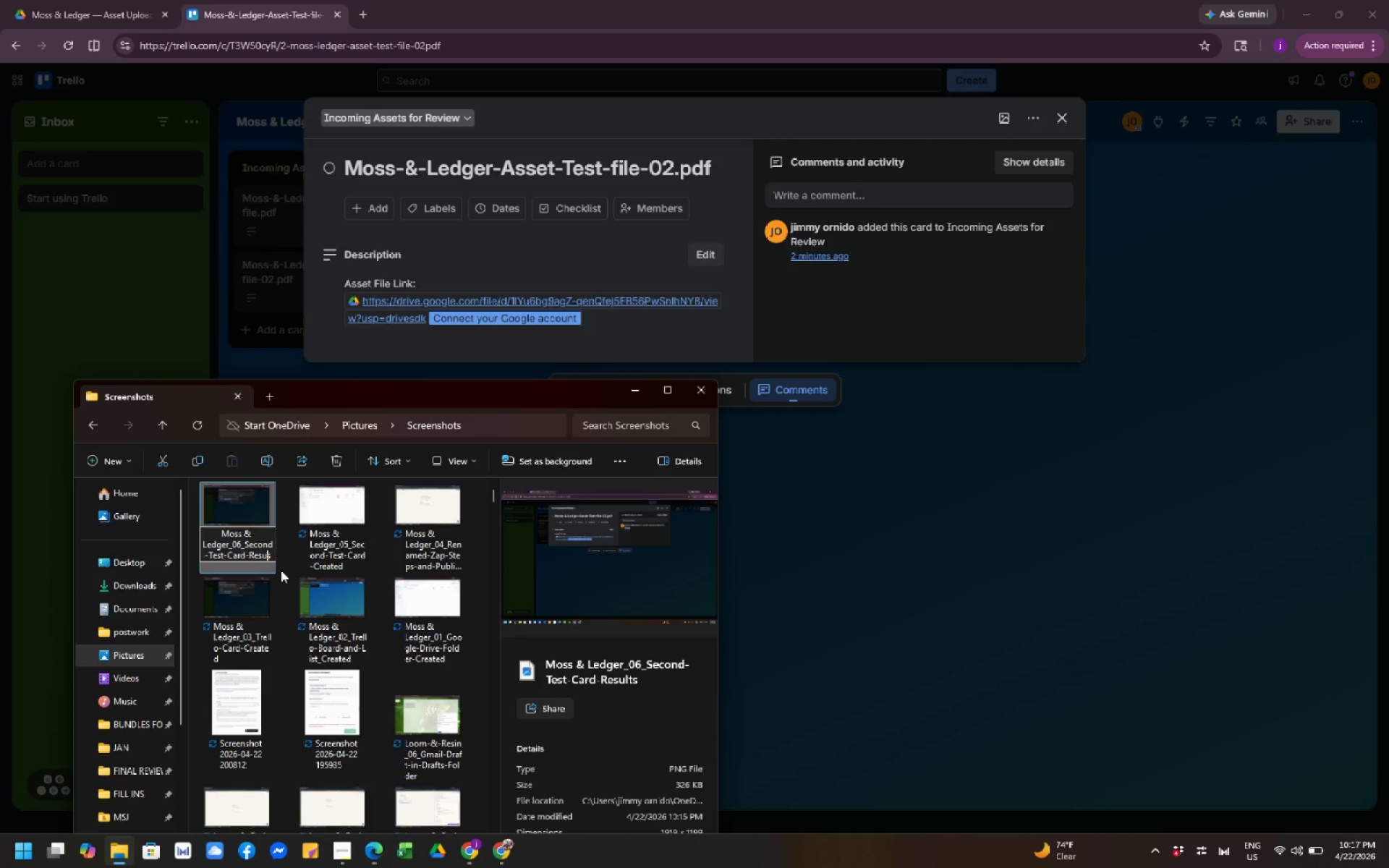 
key(Backspace)
 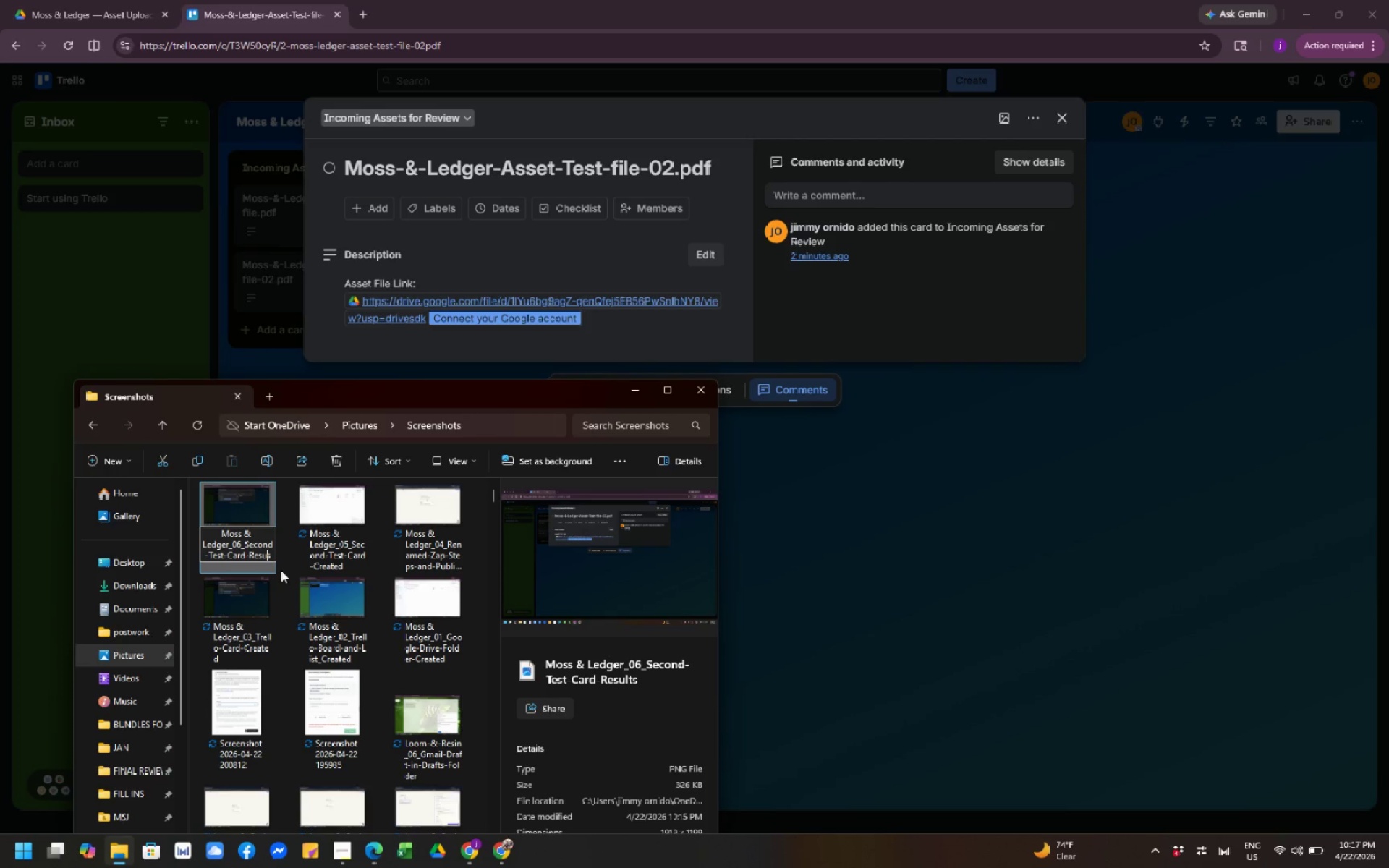 
key(Backspace)
 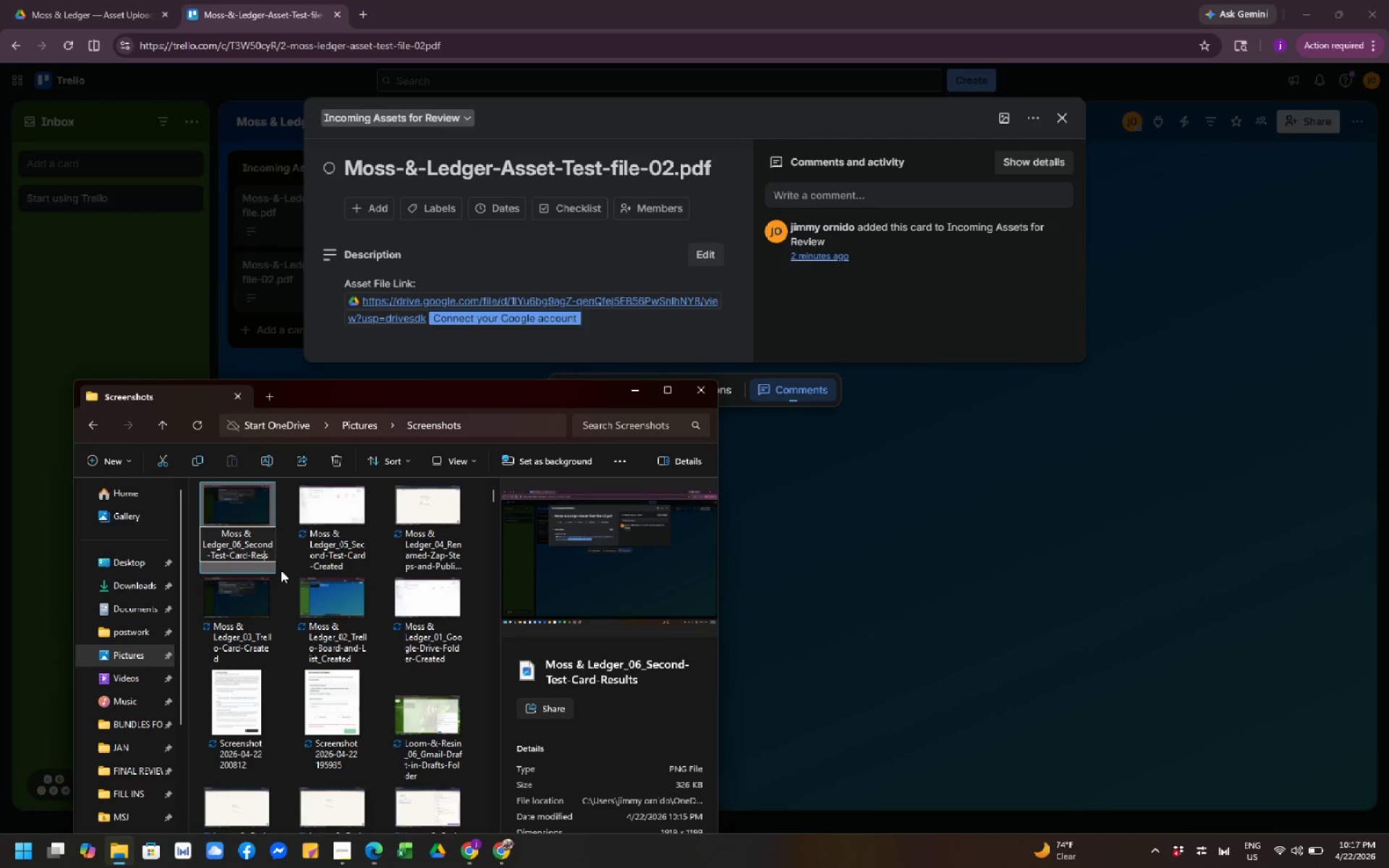 
key(Backspace)
 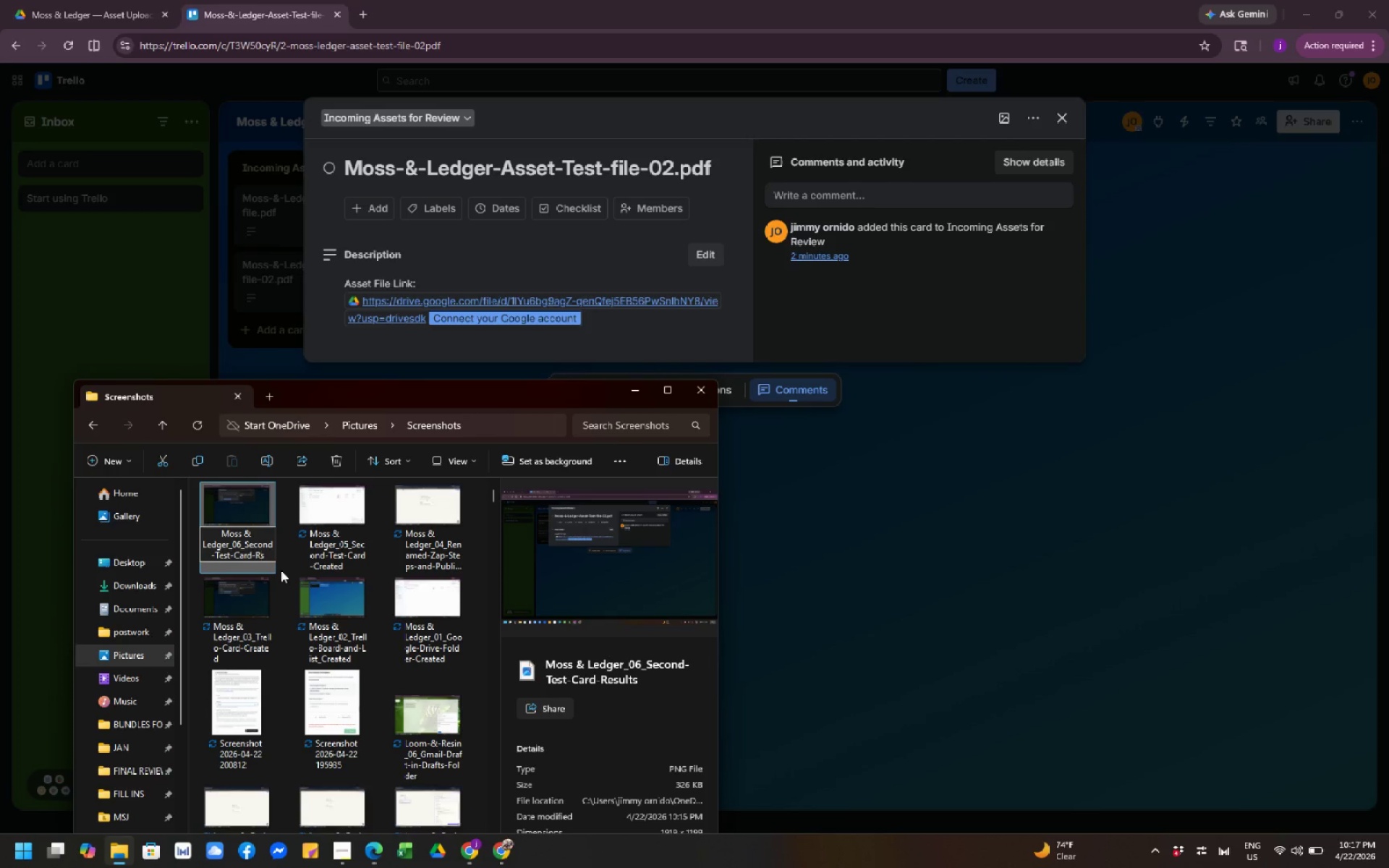 
key(Backspace)
 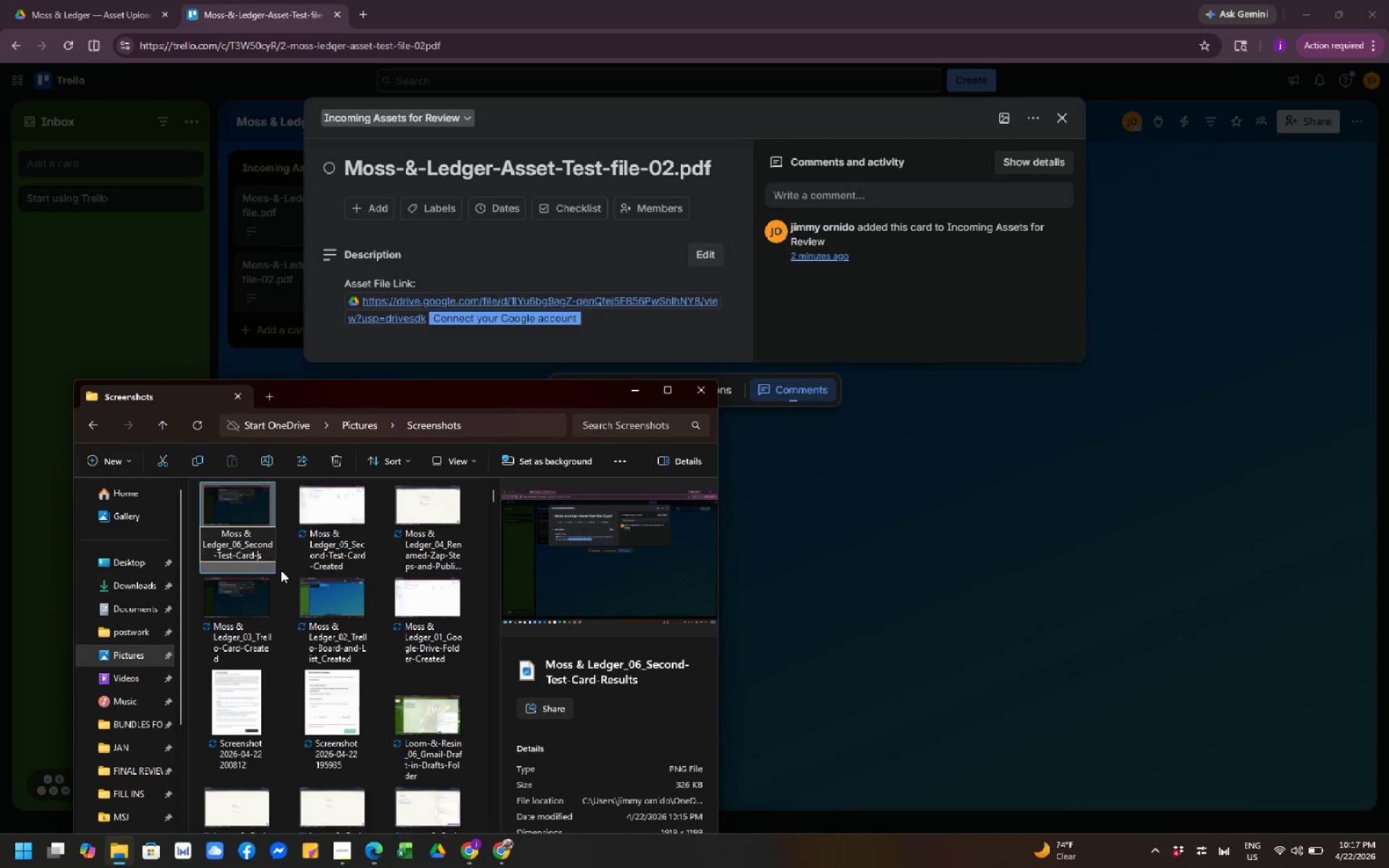 
key(Backspace)
 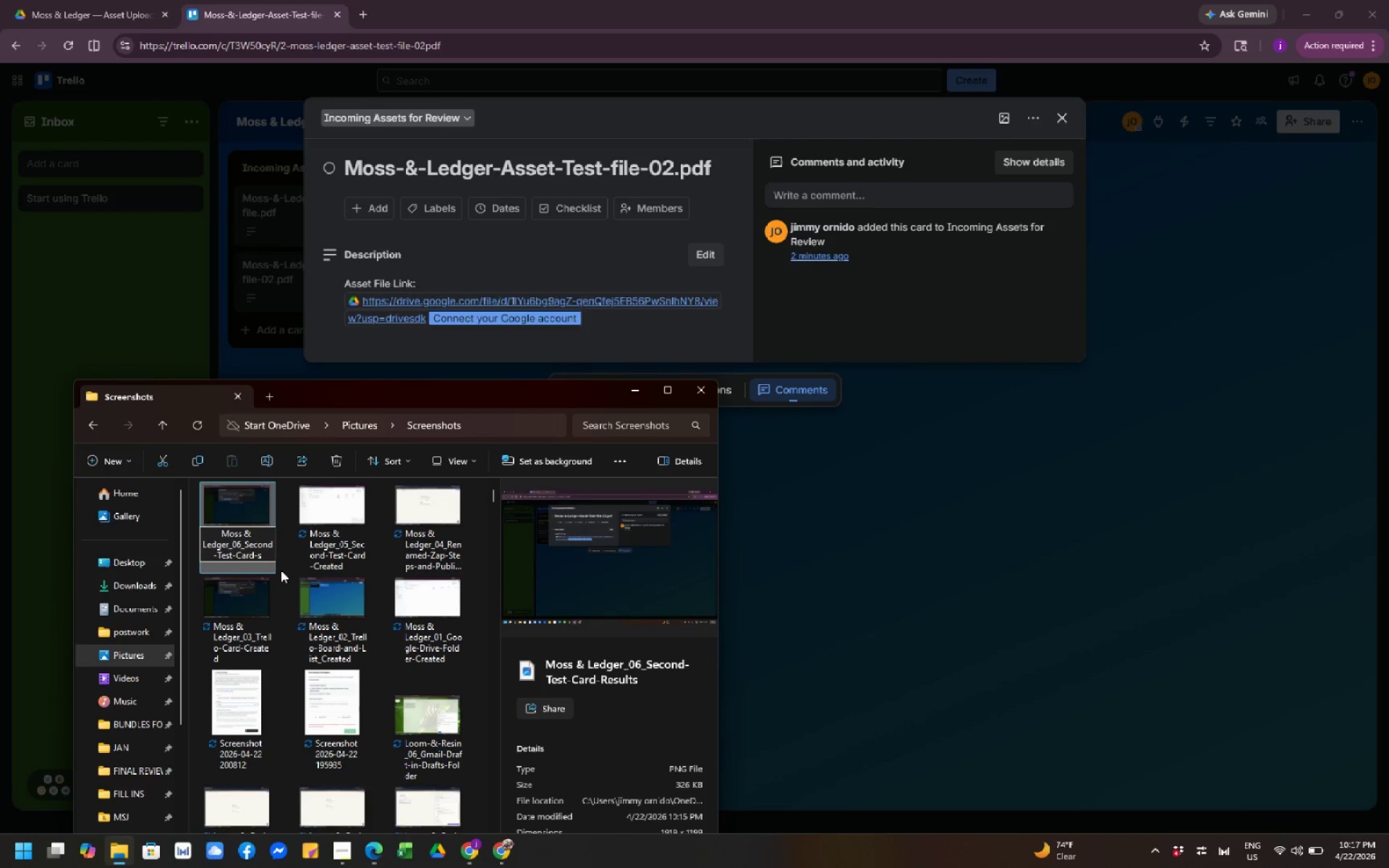 
key(ArrowRight)
 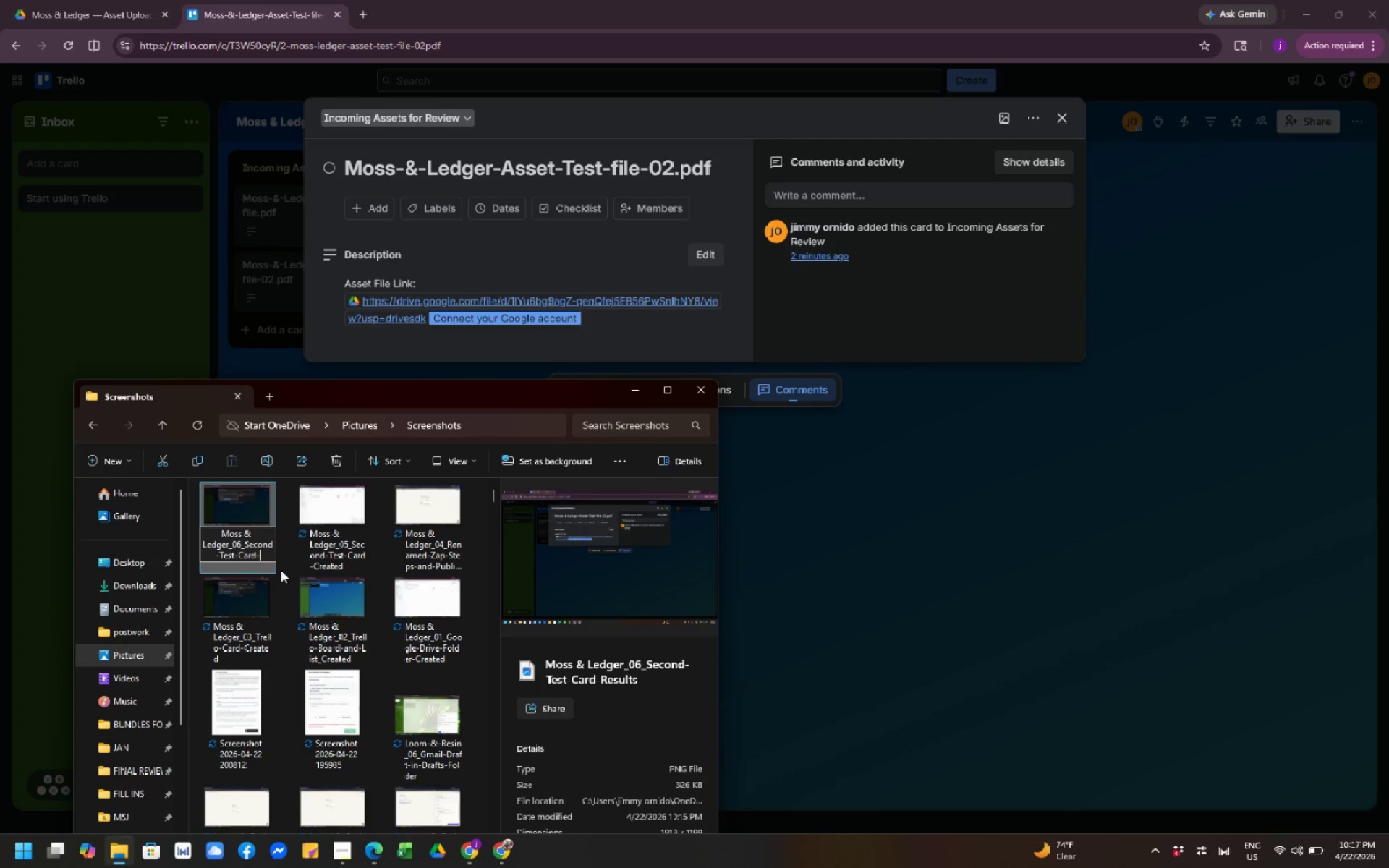 
key(Backspace)
type(Created)
 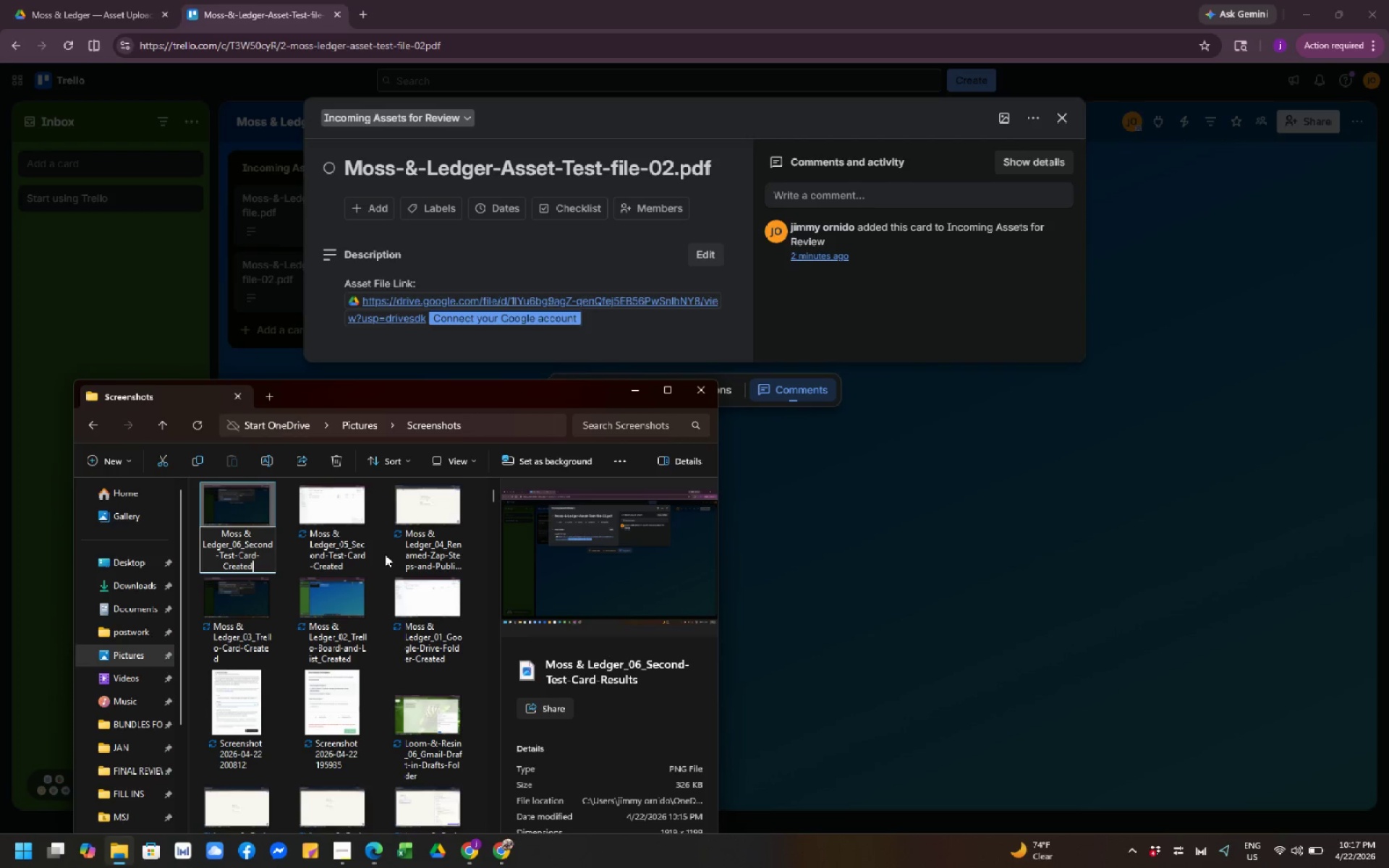 
wait(7.81)
 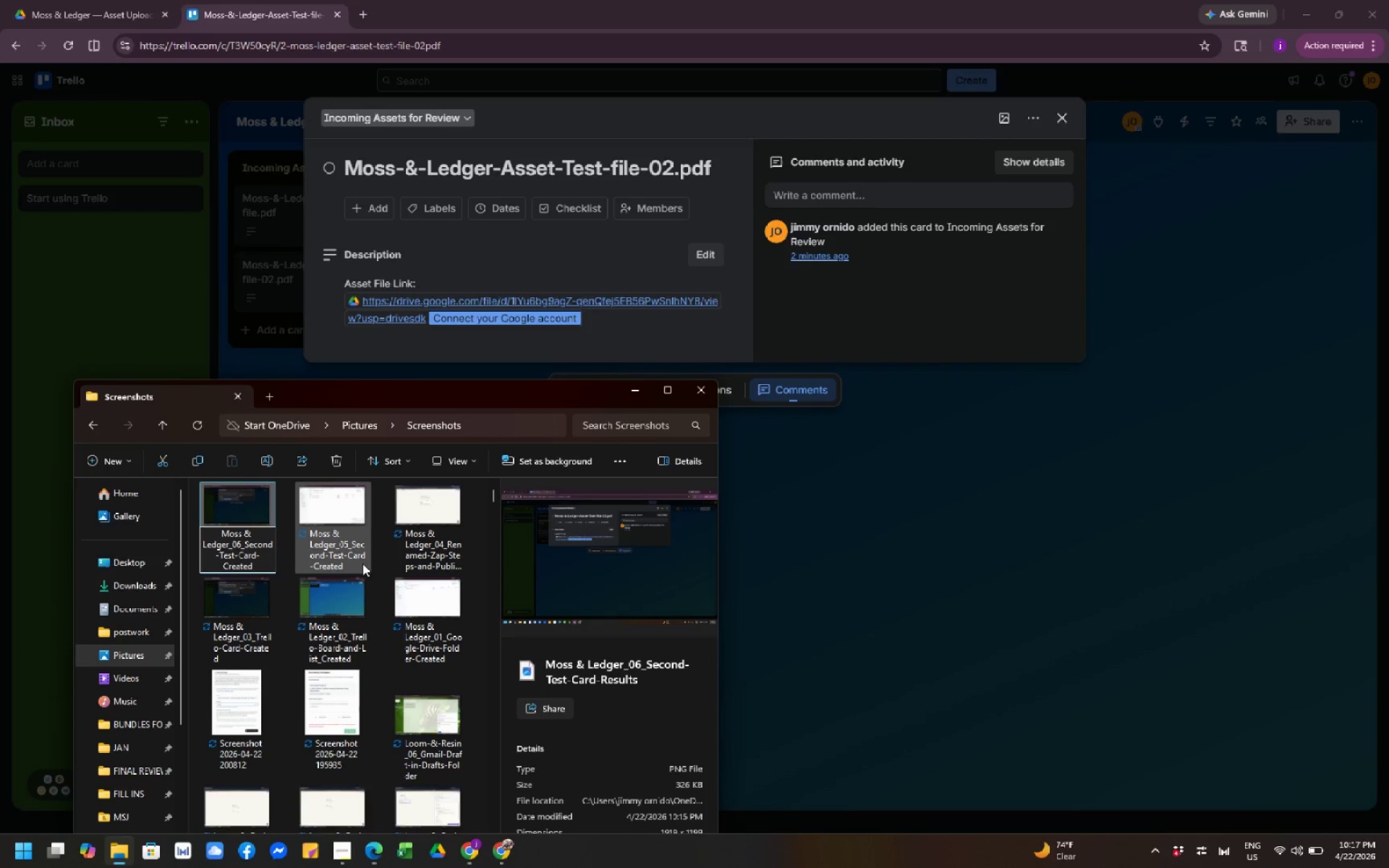 
key(Minus)
 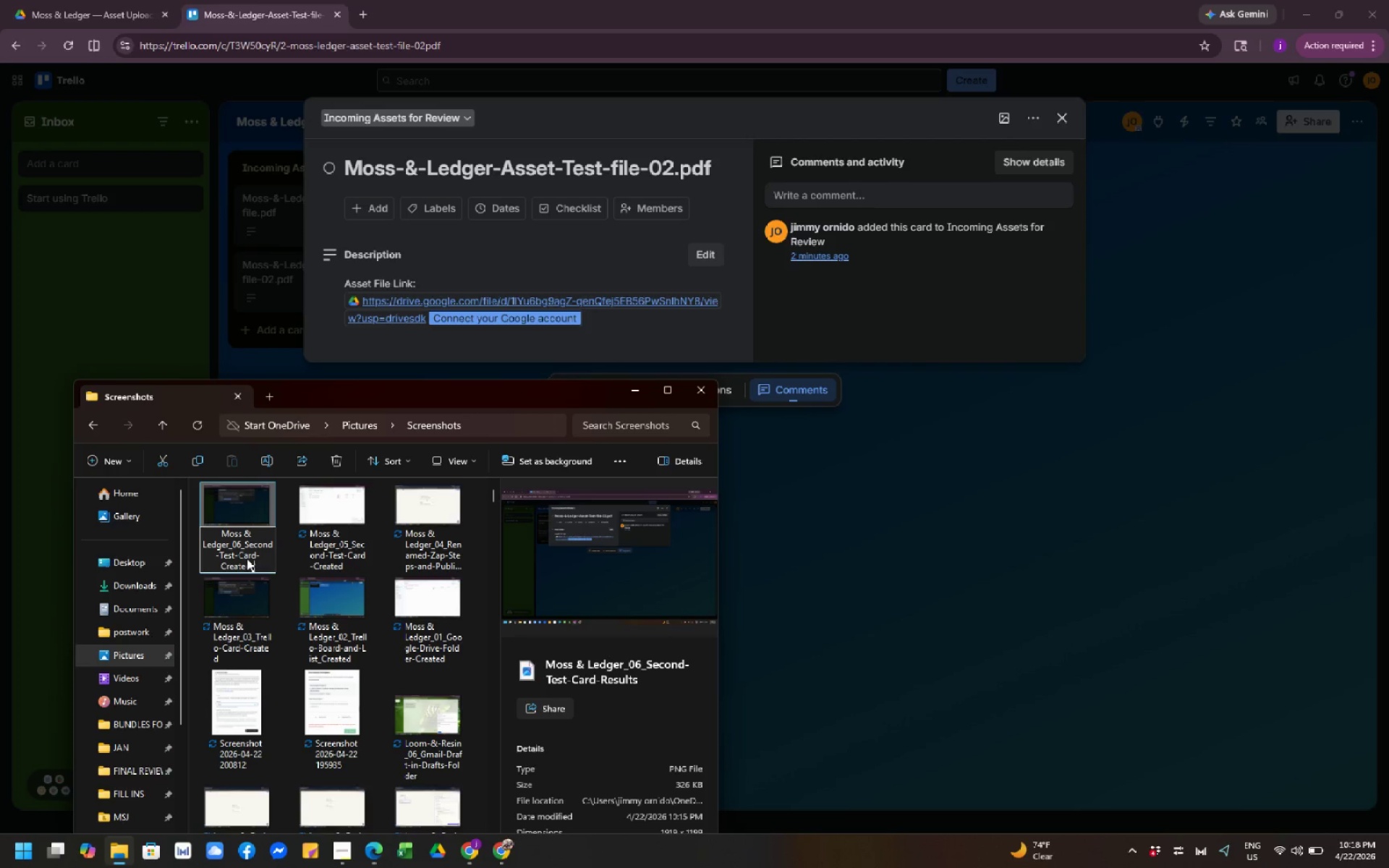 
type(Cimplete)
key(Backspace)
key(Backspace)
key(Backspace)
key(Backspace)
key(Backspace)
key(Backspace)
key(Backspace)
type(omplete)
 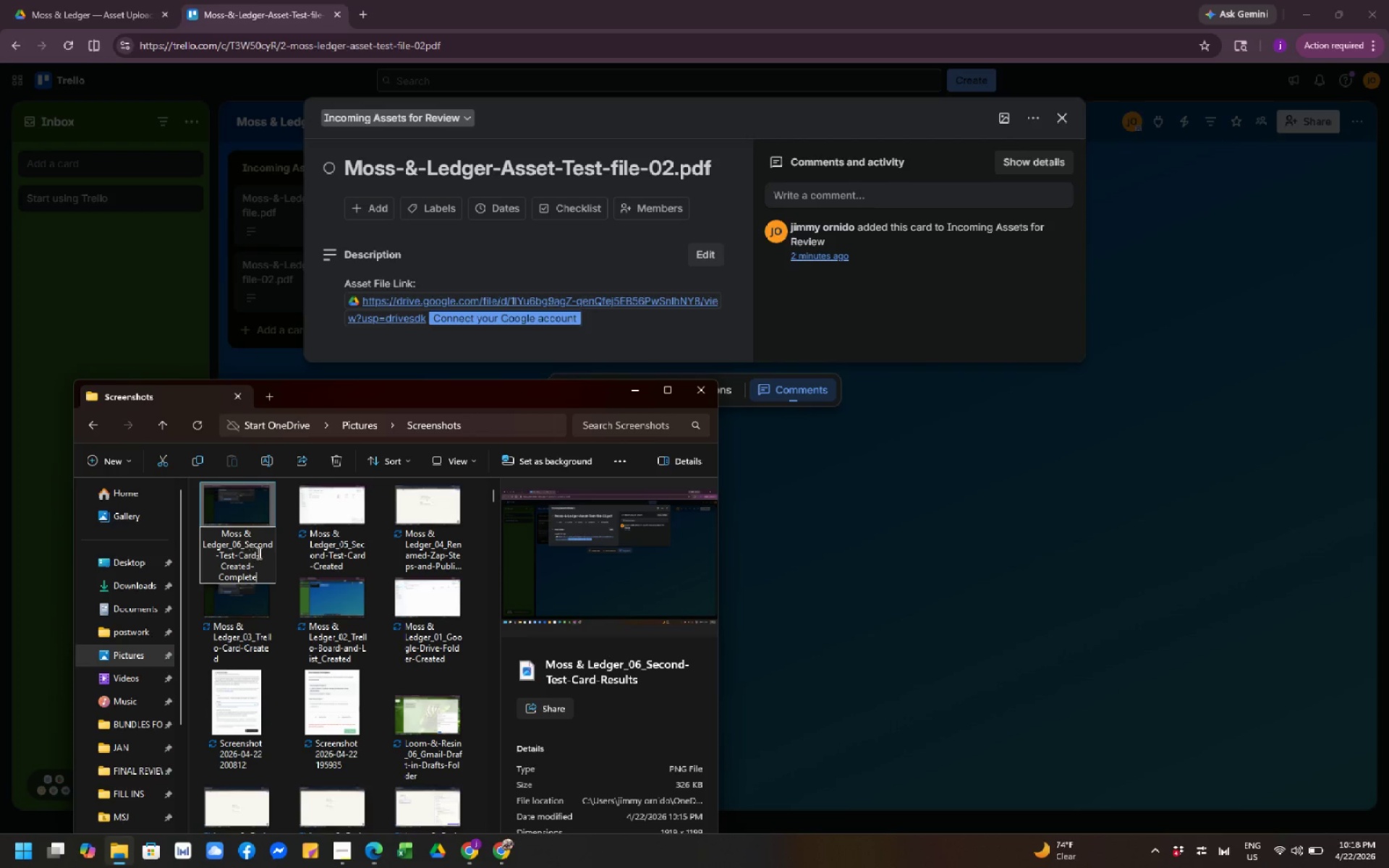 
left_click([302, 534])
 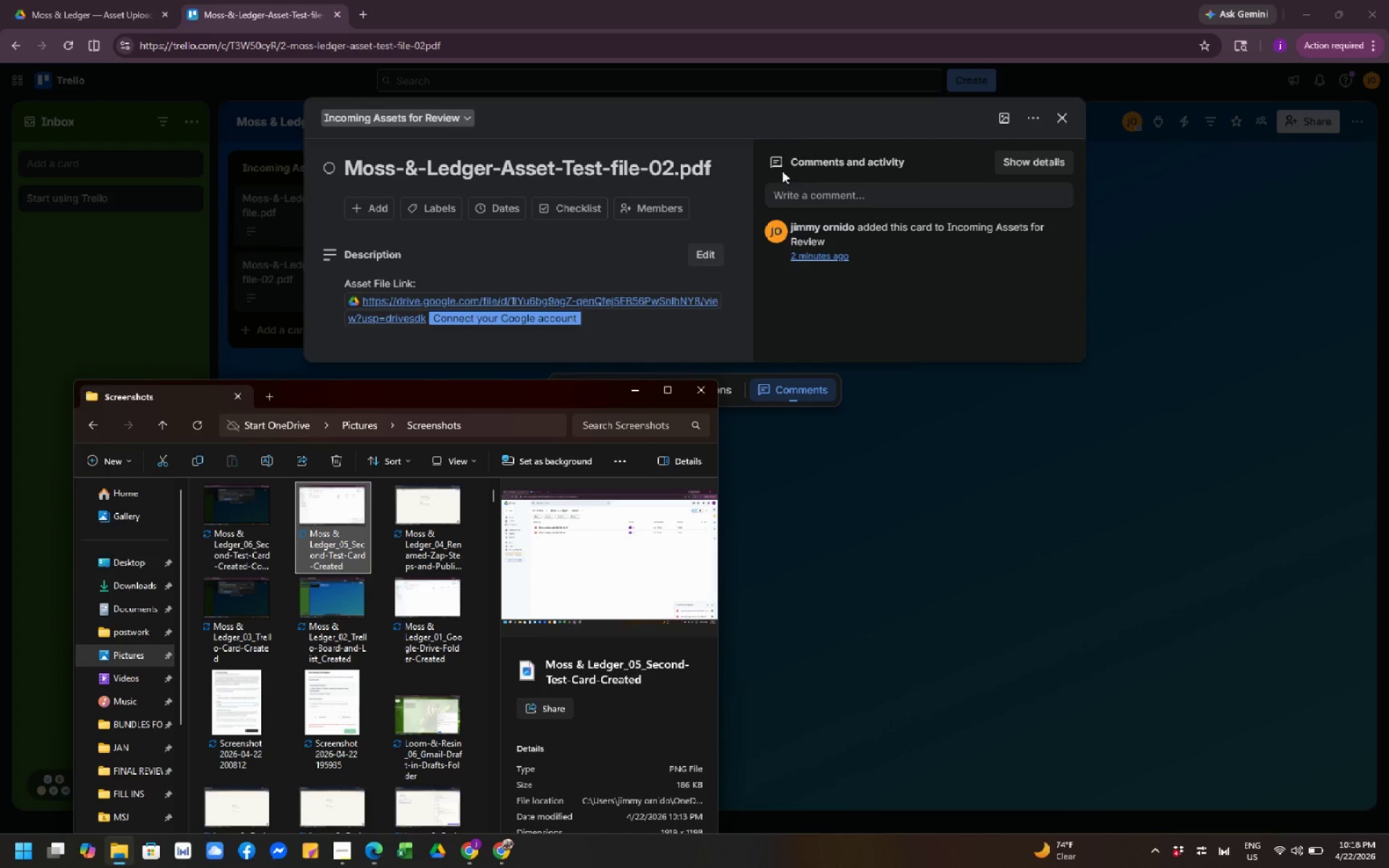 
left_click([953, 516])
 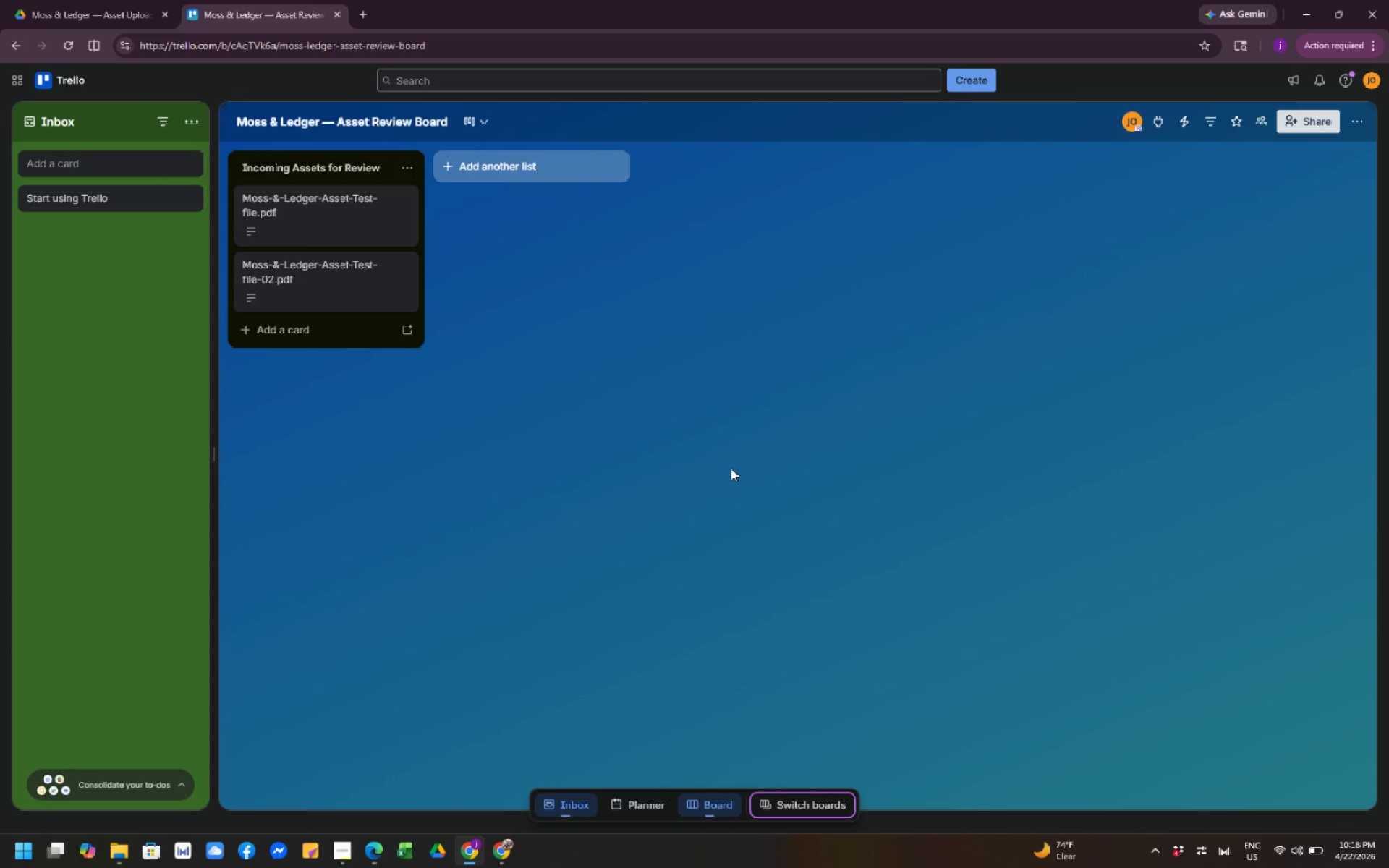 
wait(28.33)
 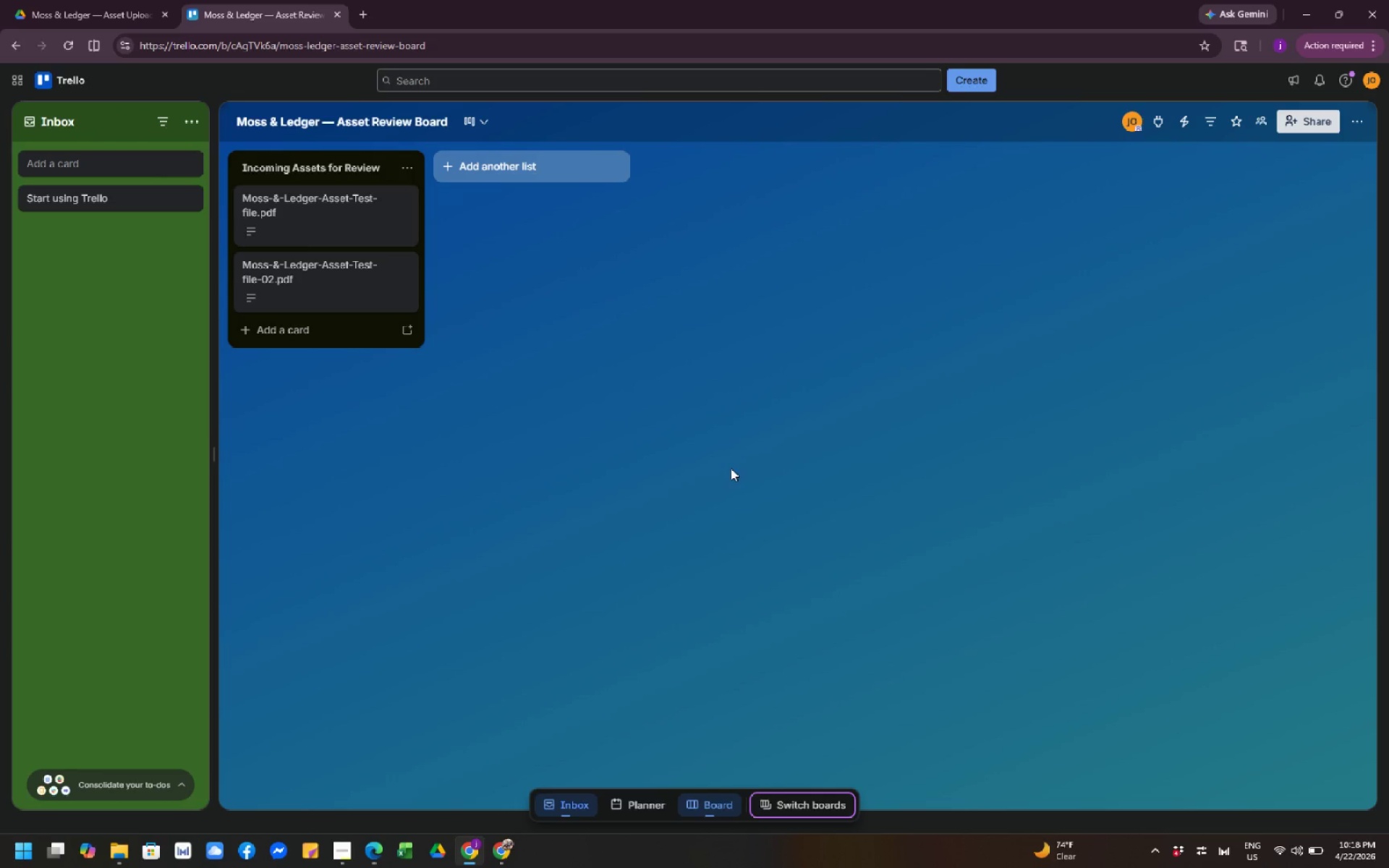 
left_click([371, 781])